 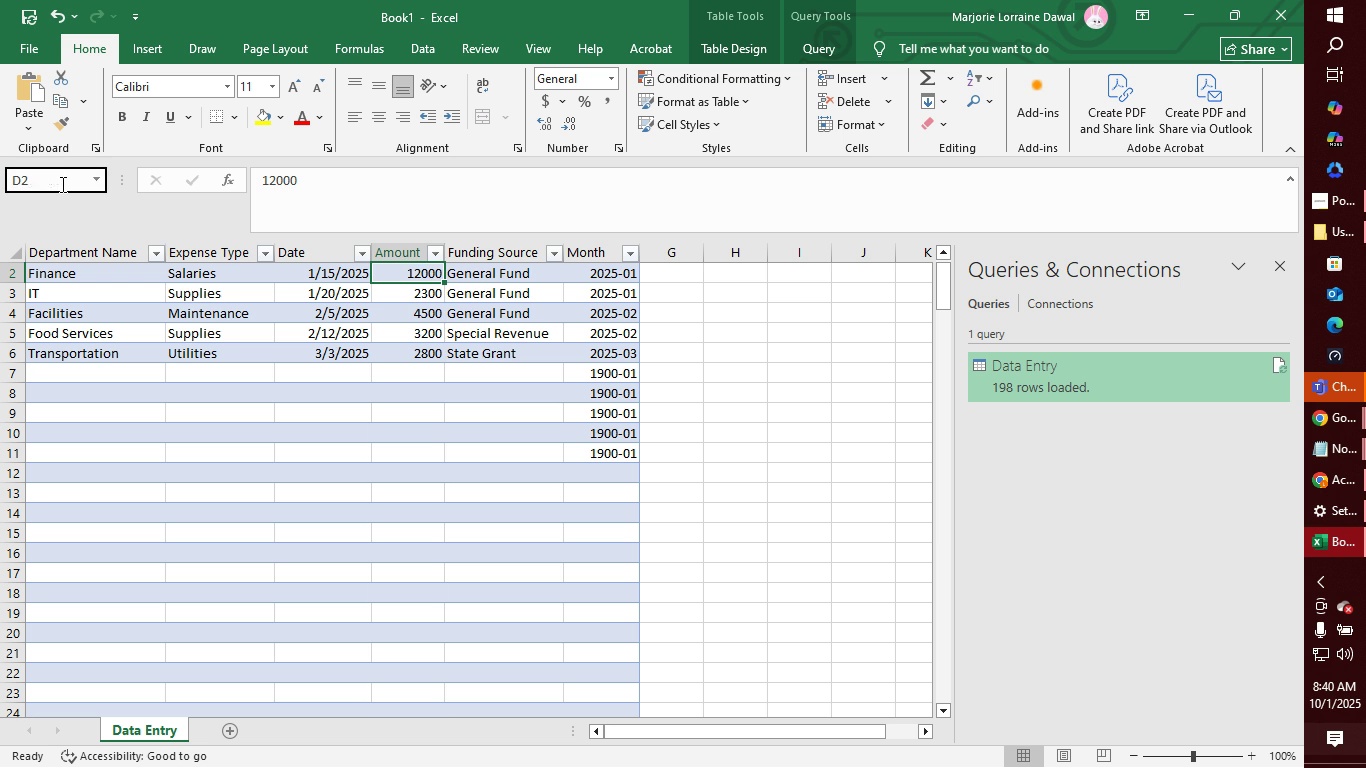 
key(Enter)
 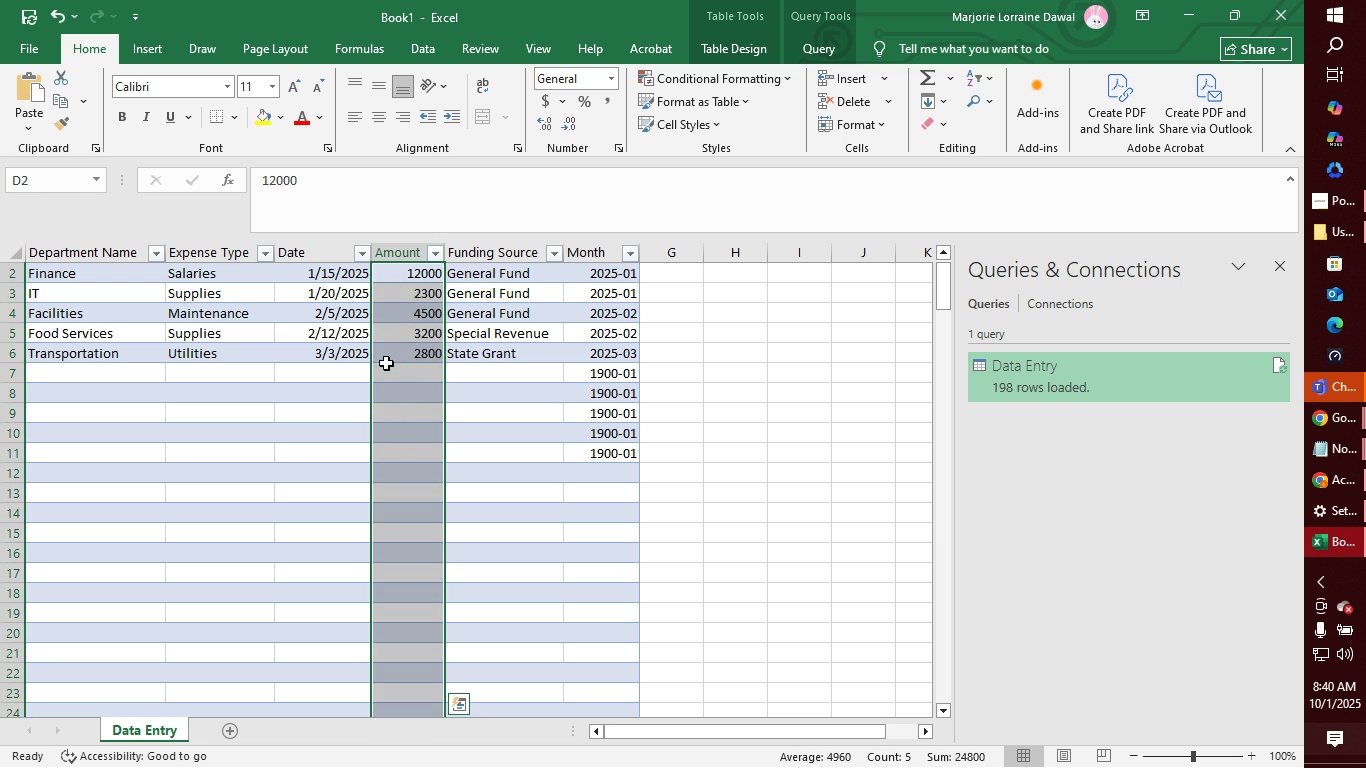 
right_click([406, 279])
 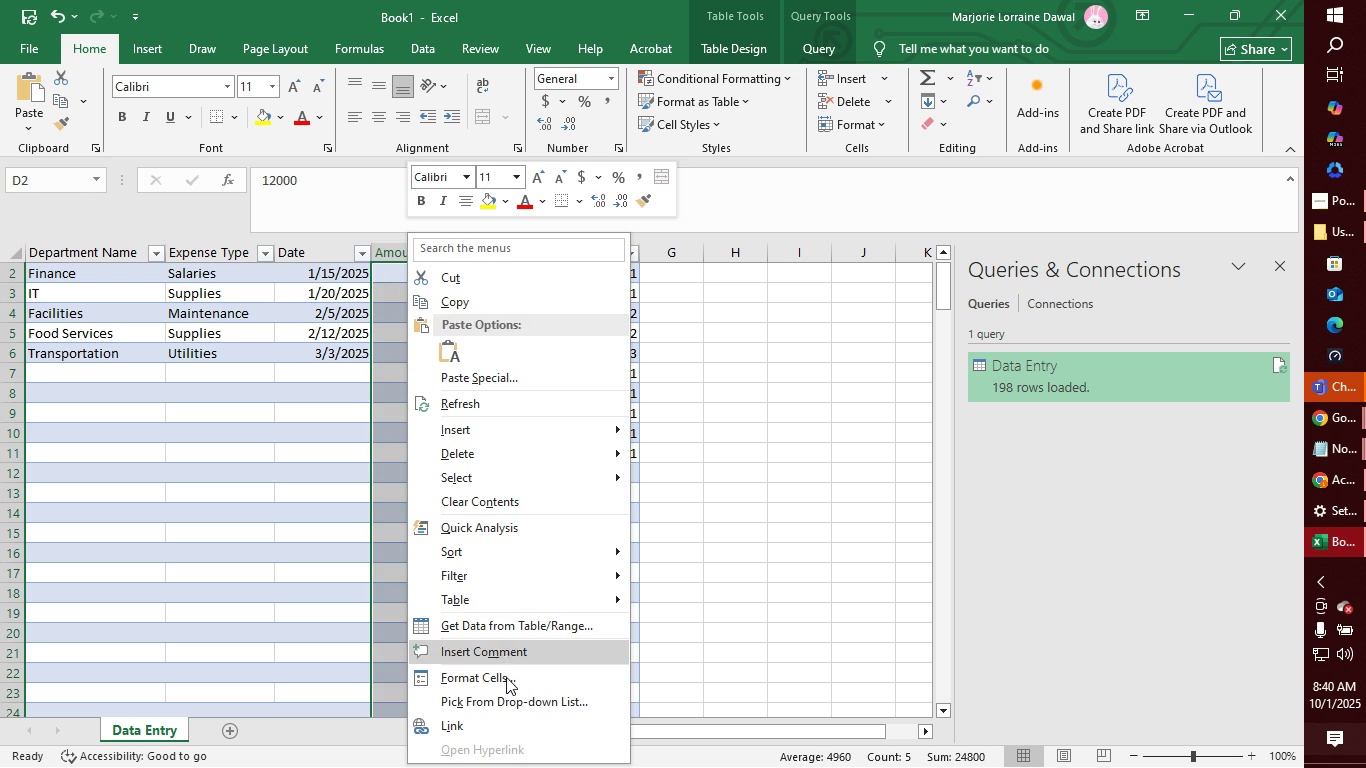 
left_click([506, 686])
 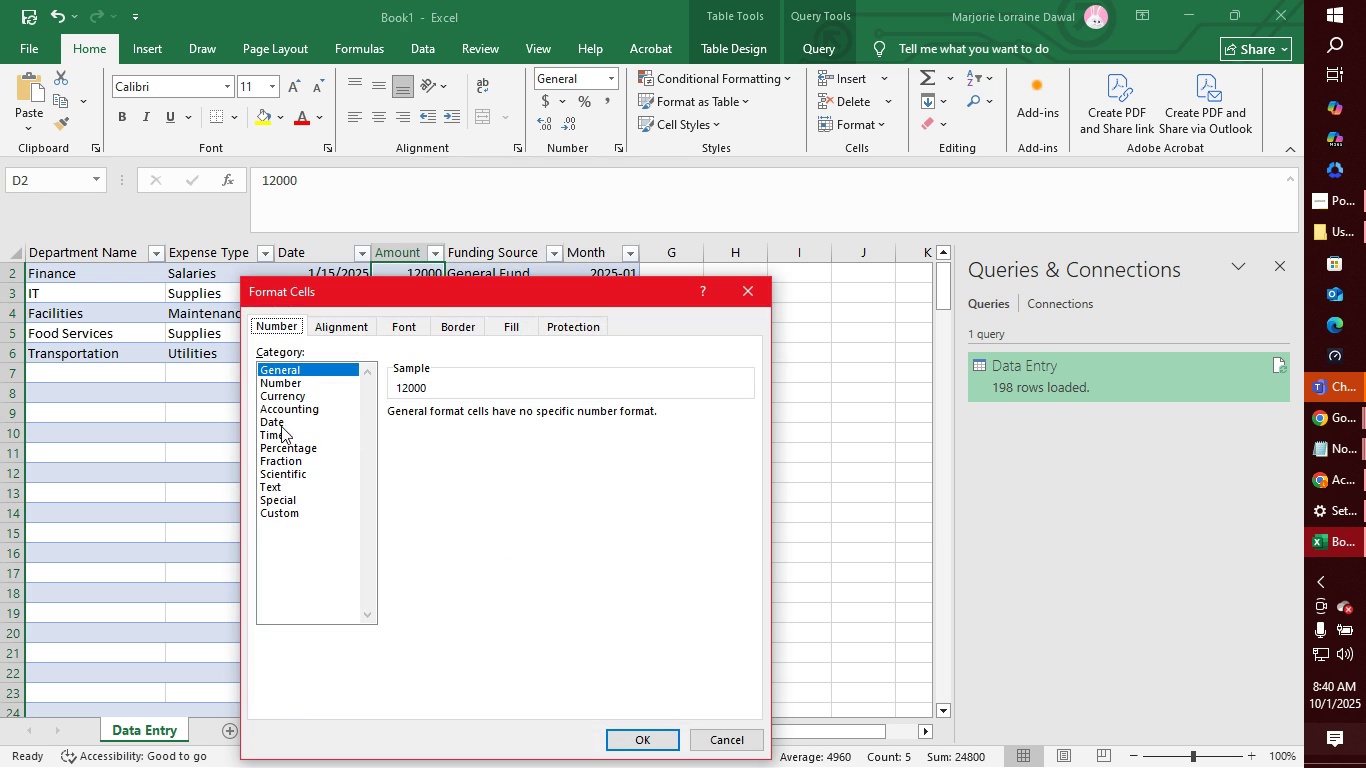 
left_click([279, 420])
 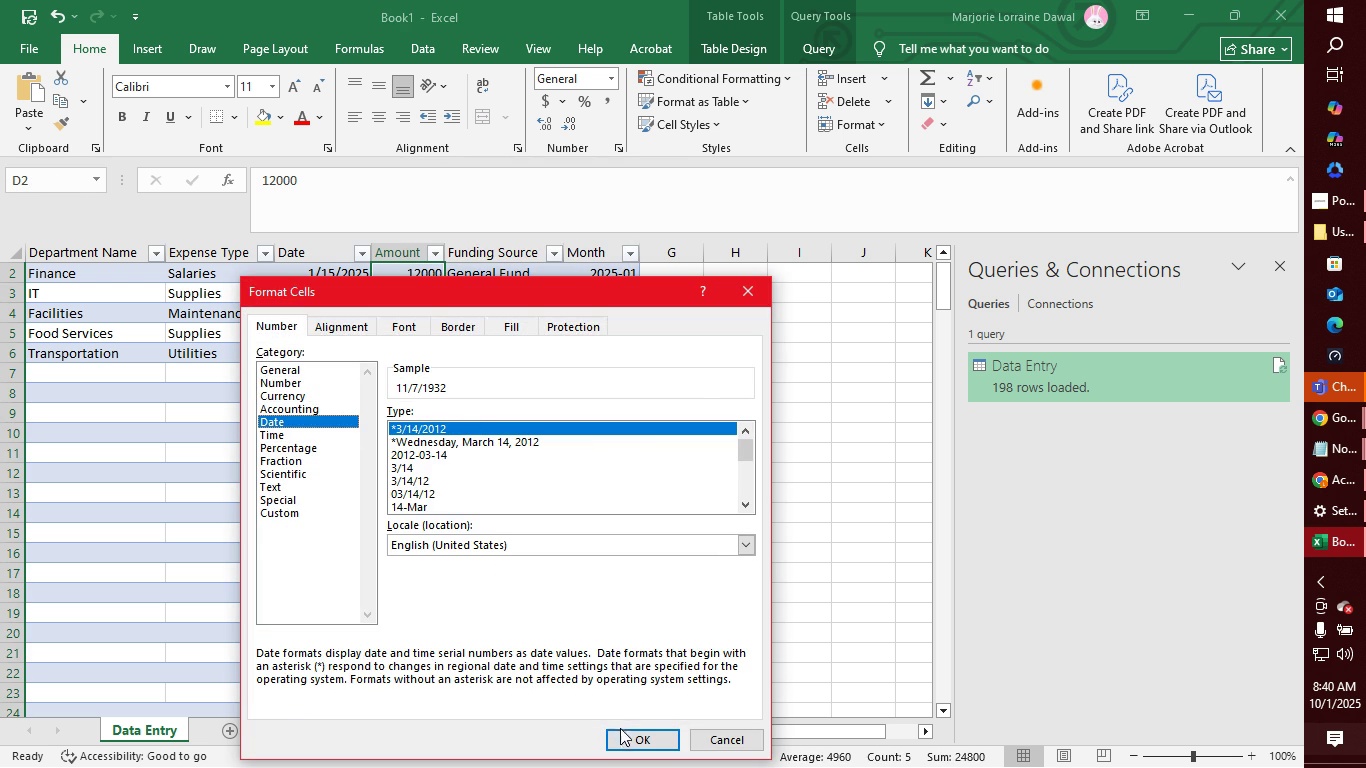 
left_click([626, 734])
 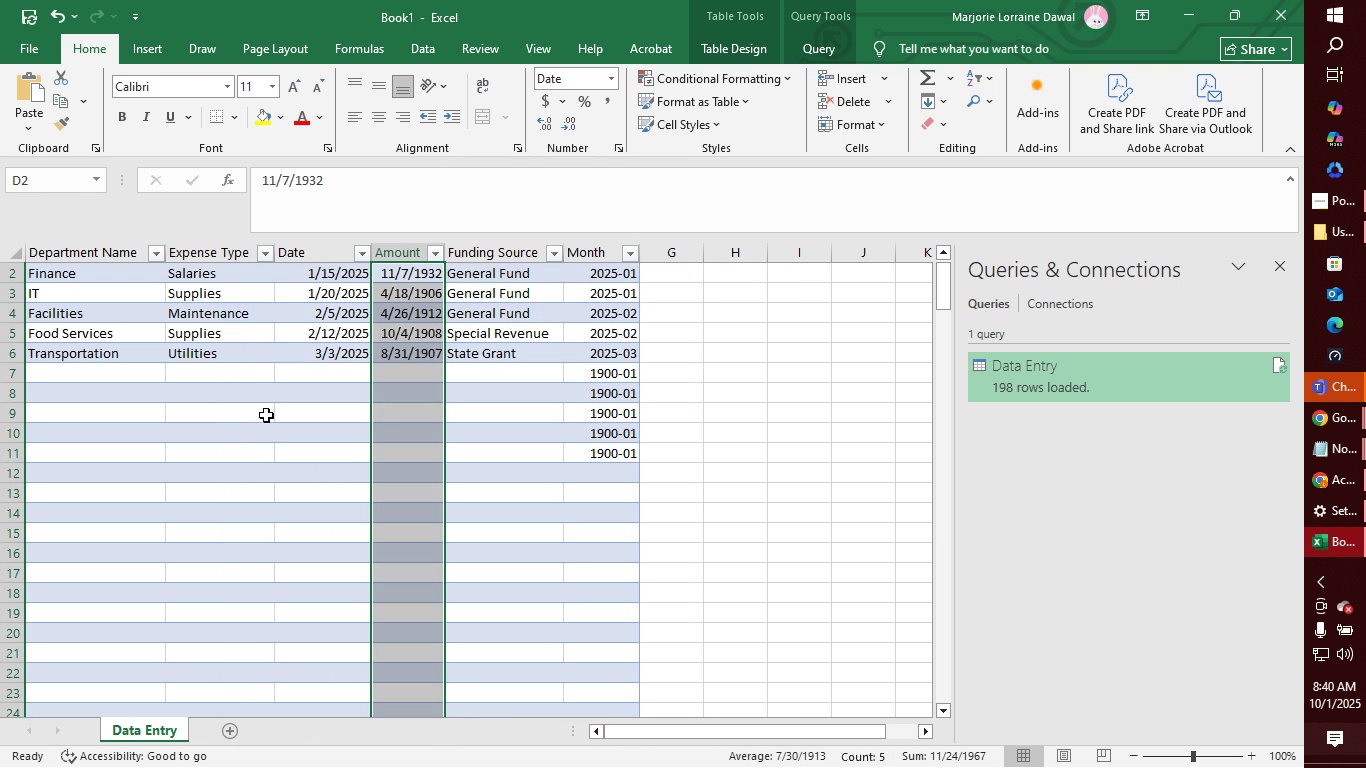 
mouse_move([249, 374])
 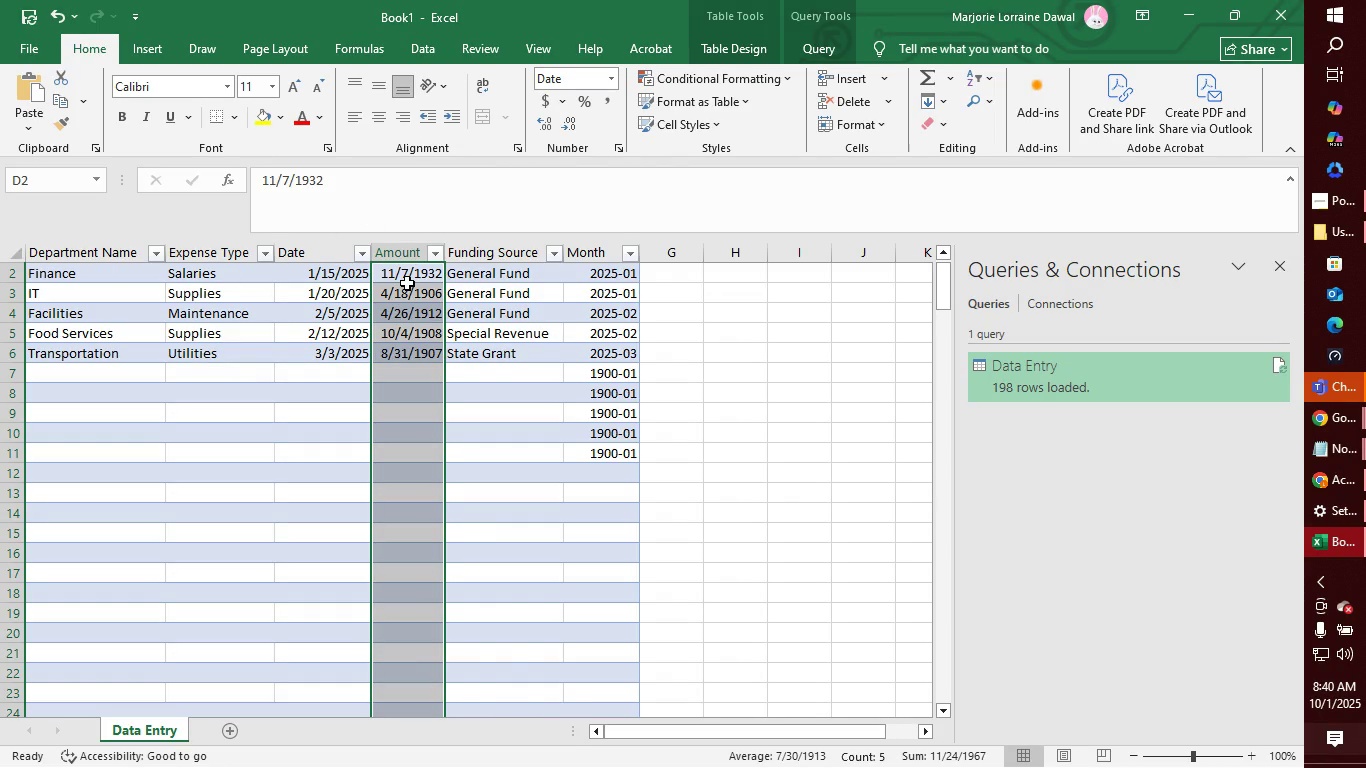 
right_click([406, 282])
 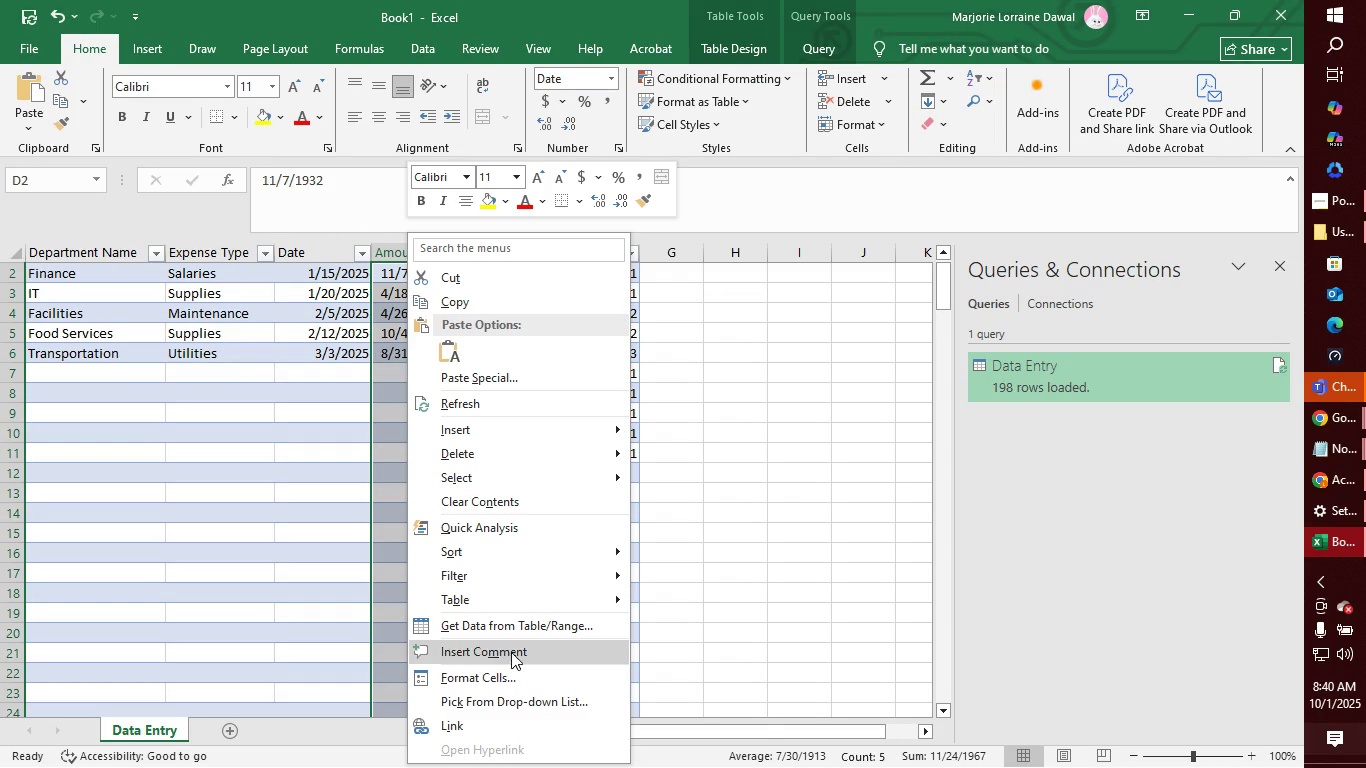 
left_click([511, 674])
 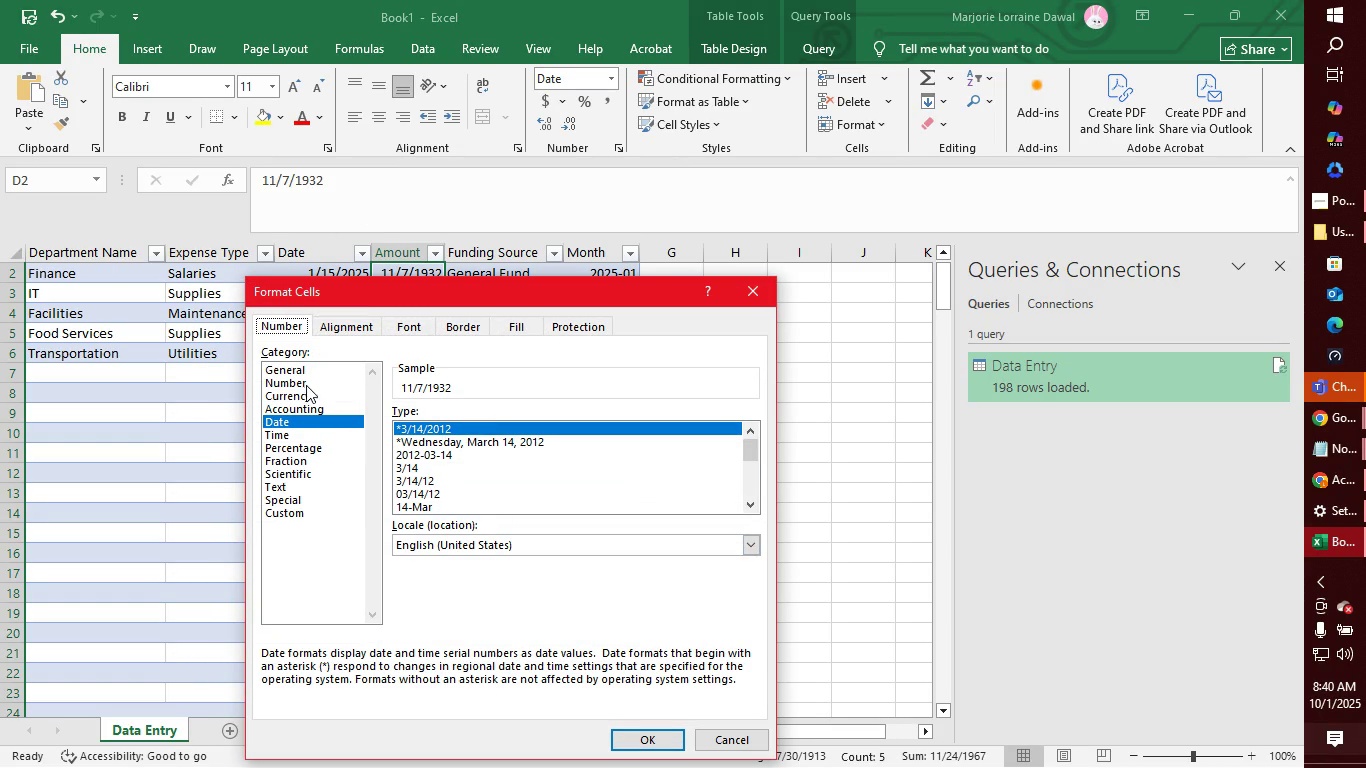 
left_click([302, 394])
 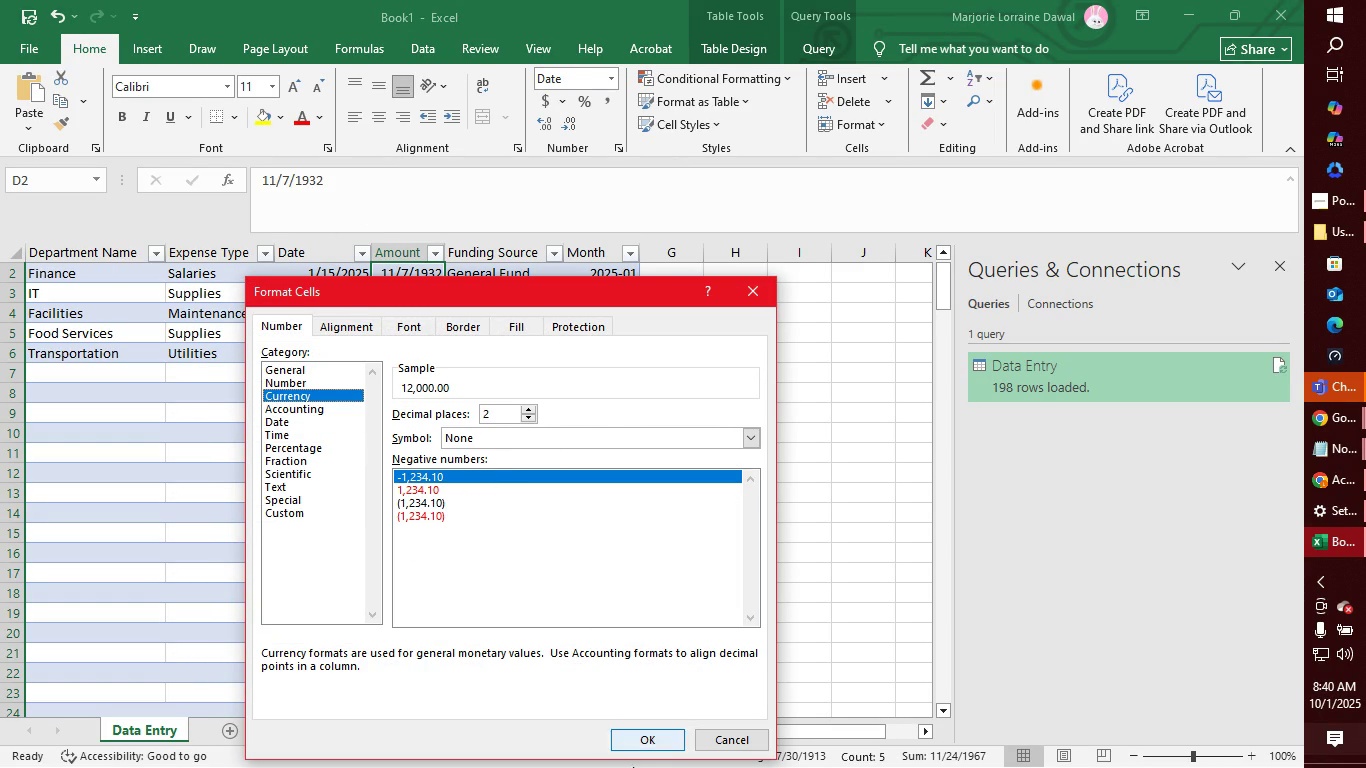 
left_click([644, 746])
 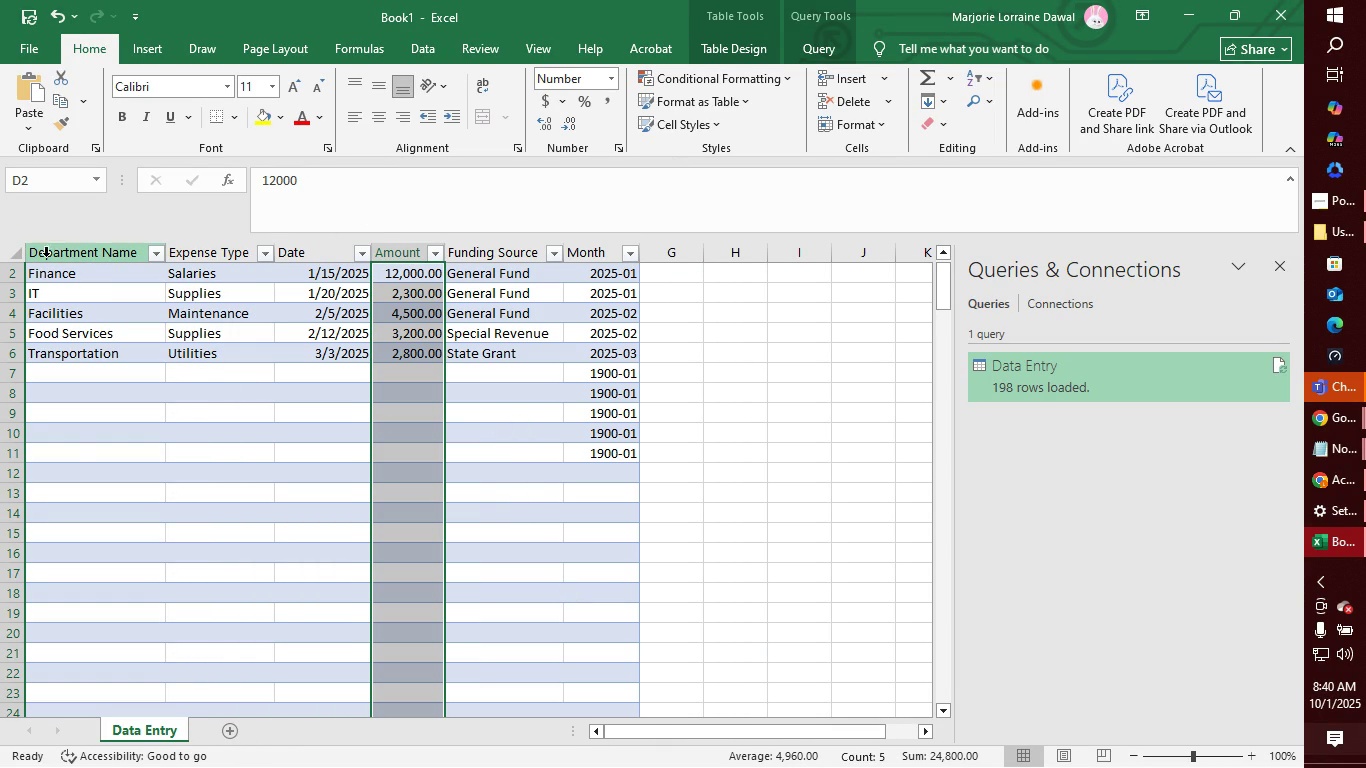 
left_click([73, 459])